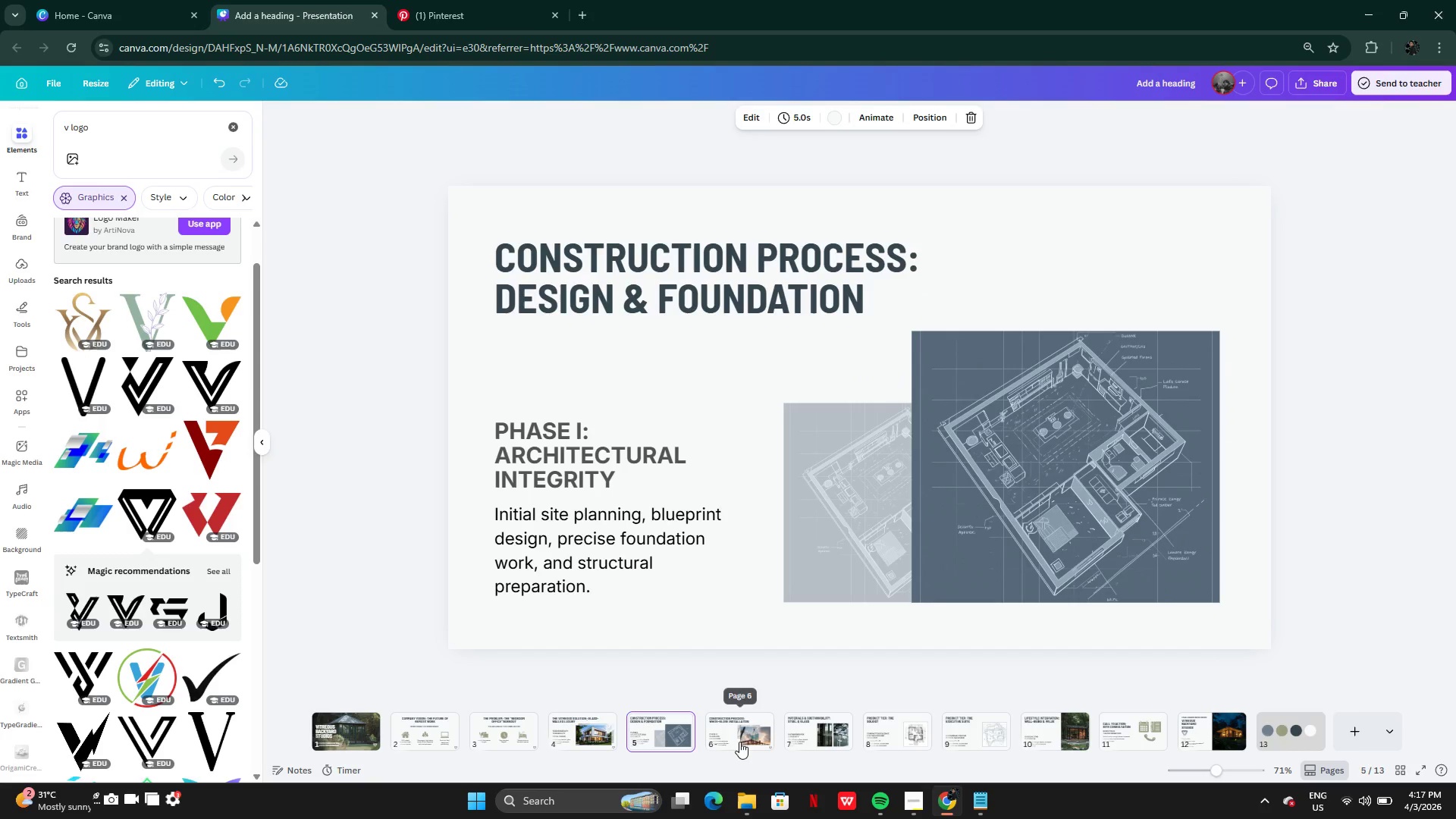 
left_click([585, 737])
 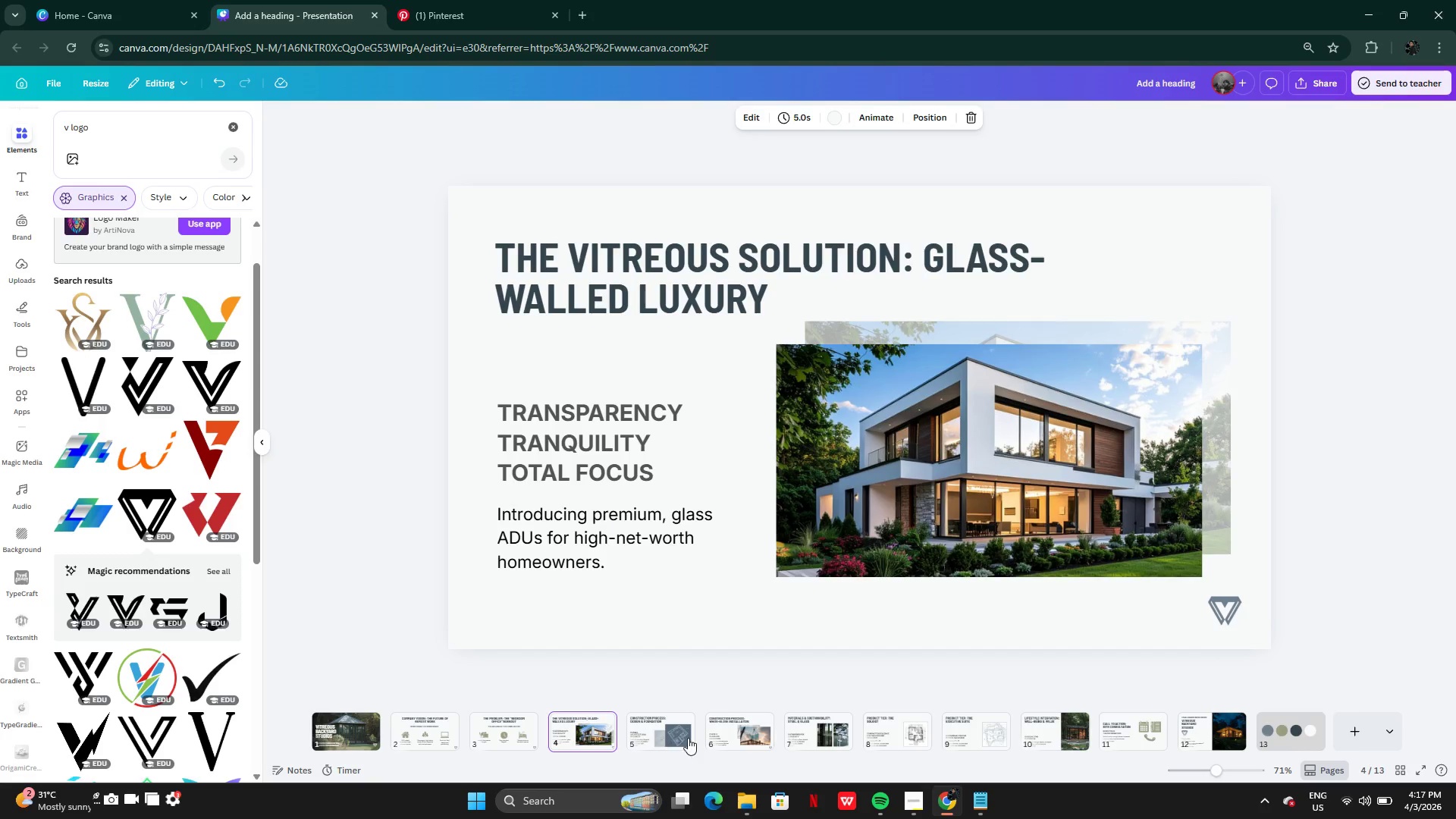 
left_click([689, 737])